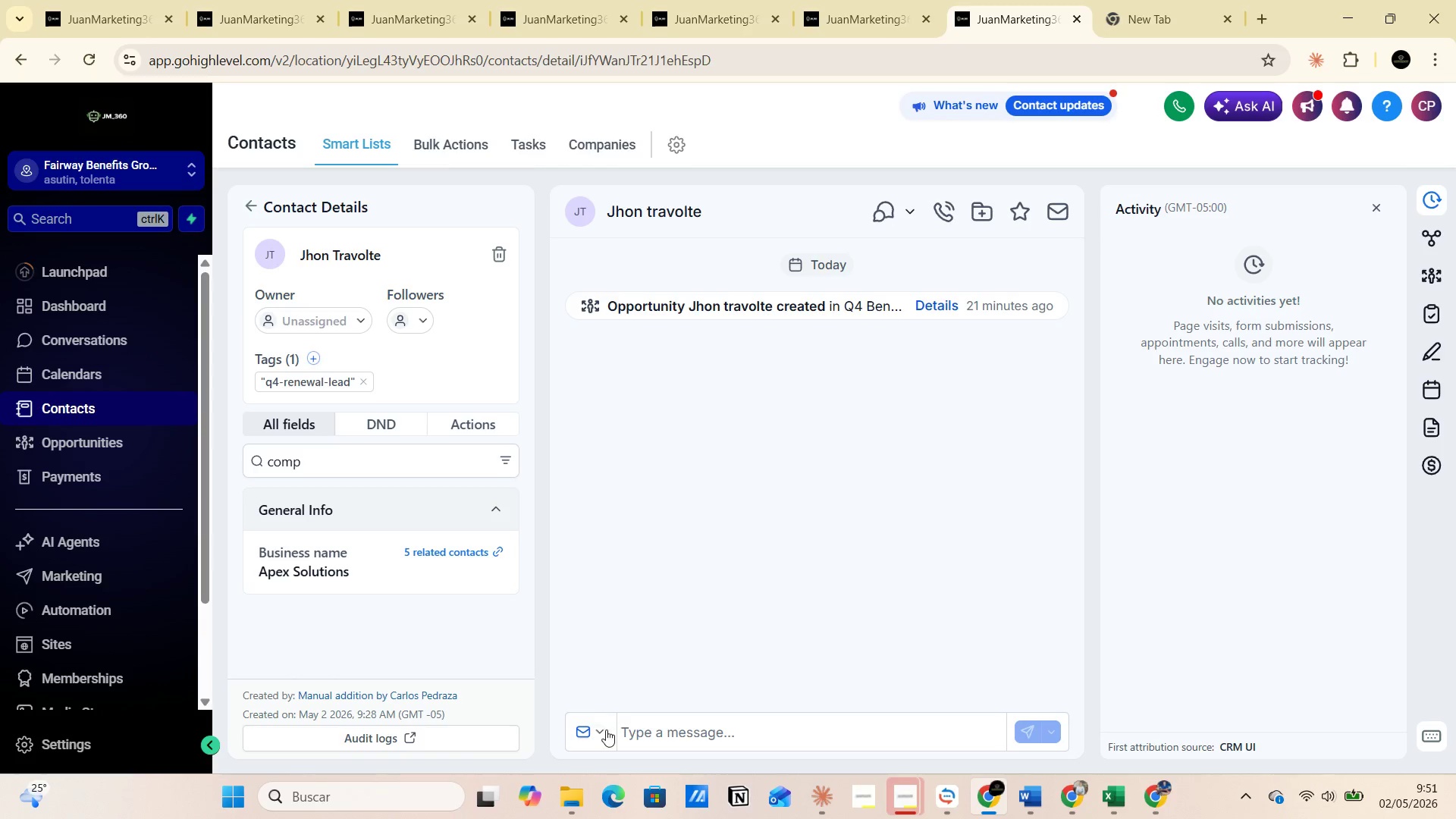 
left_click([604, 729])
 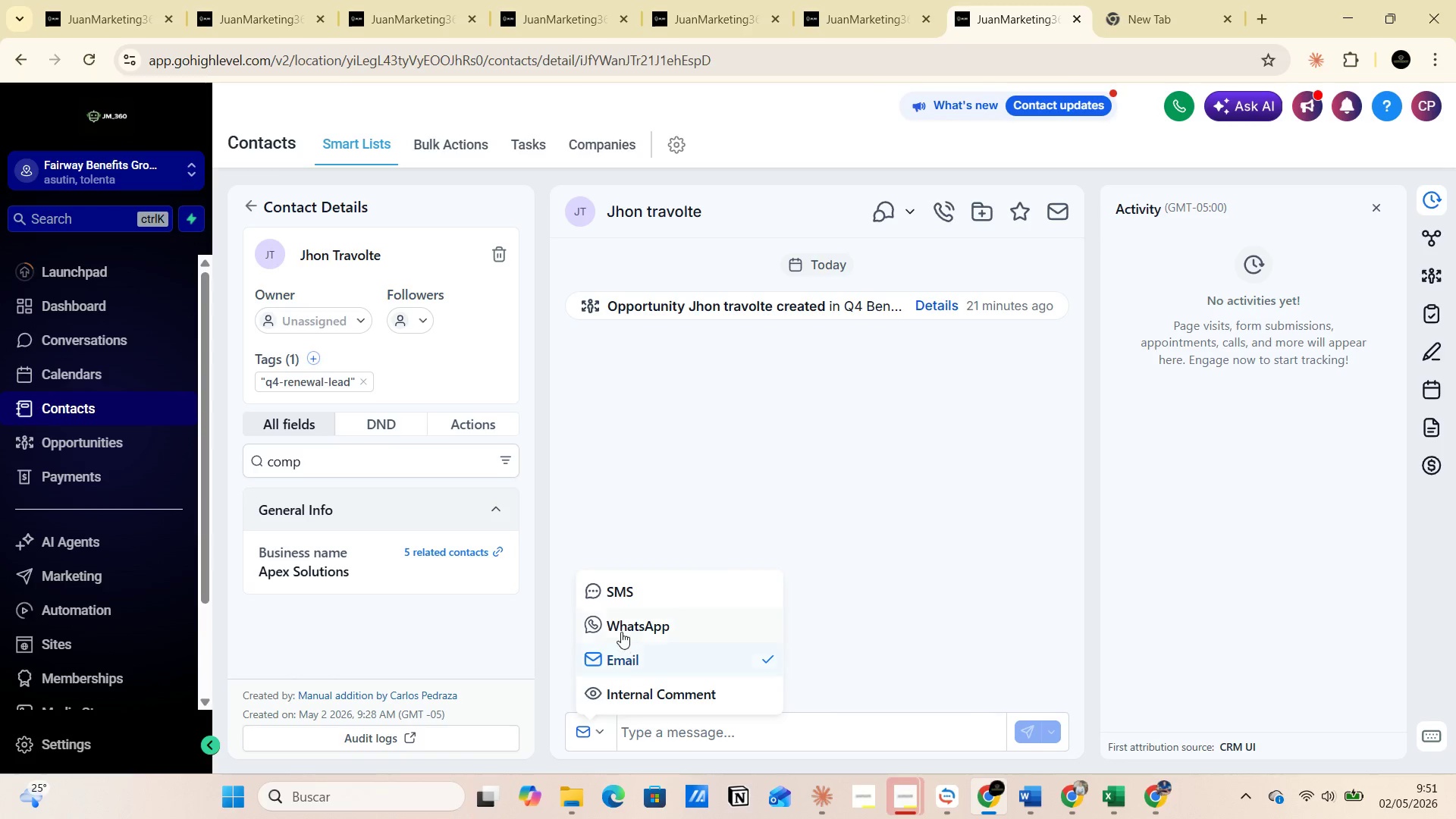 
left_click([616, 591])
 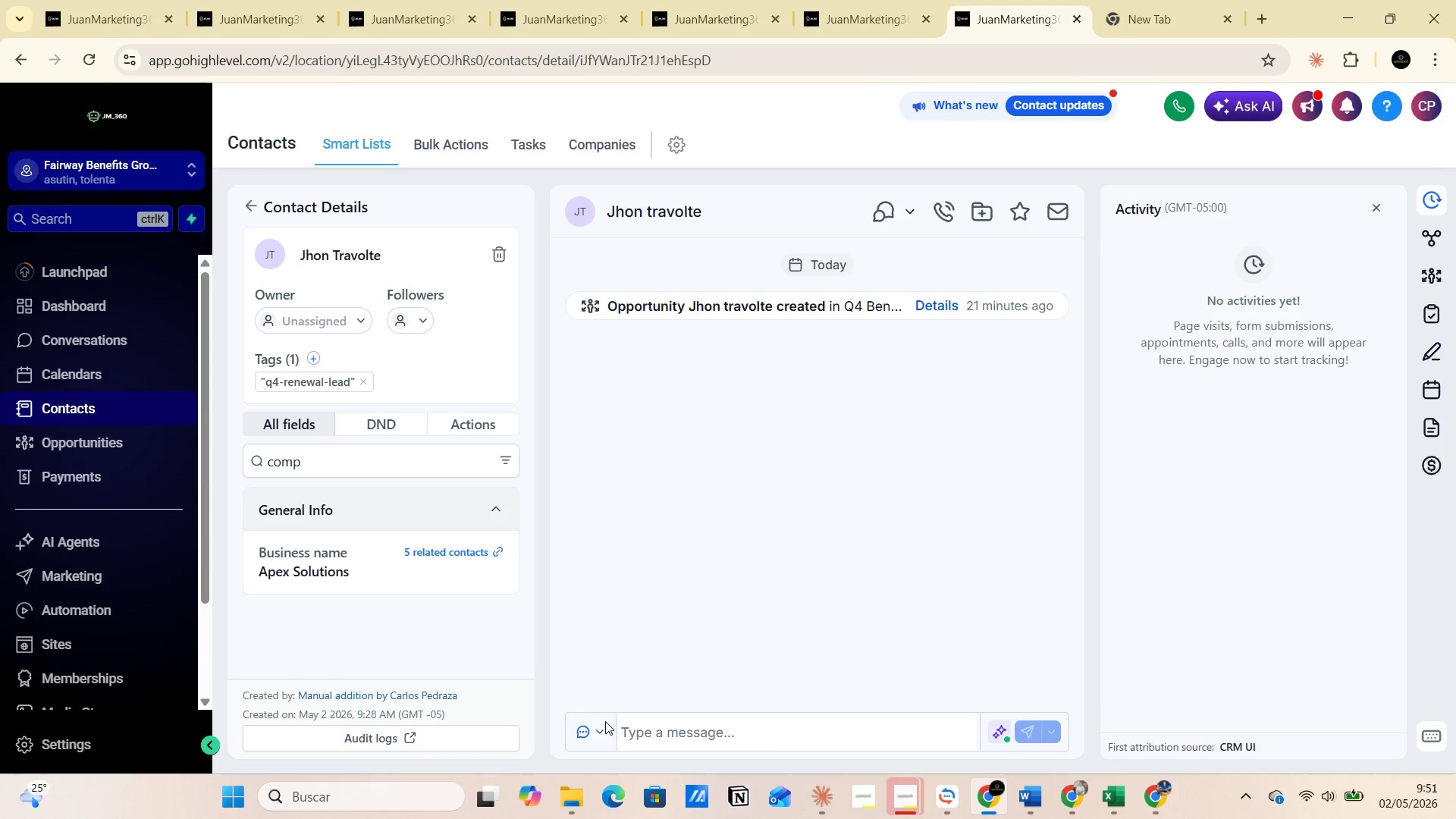 
left_click([598, 729])
 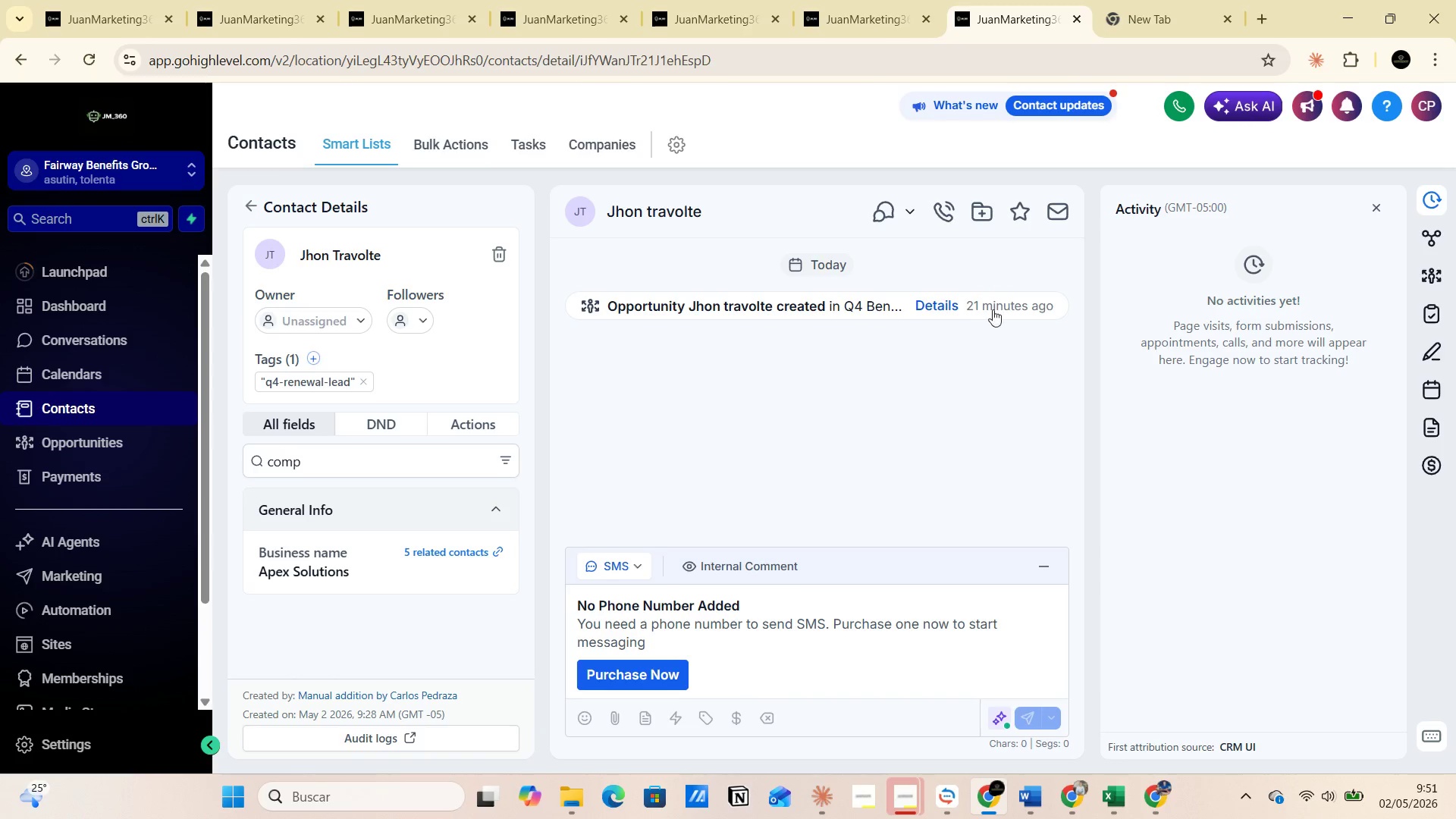 
left_click([984, 307])
 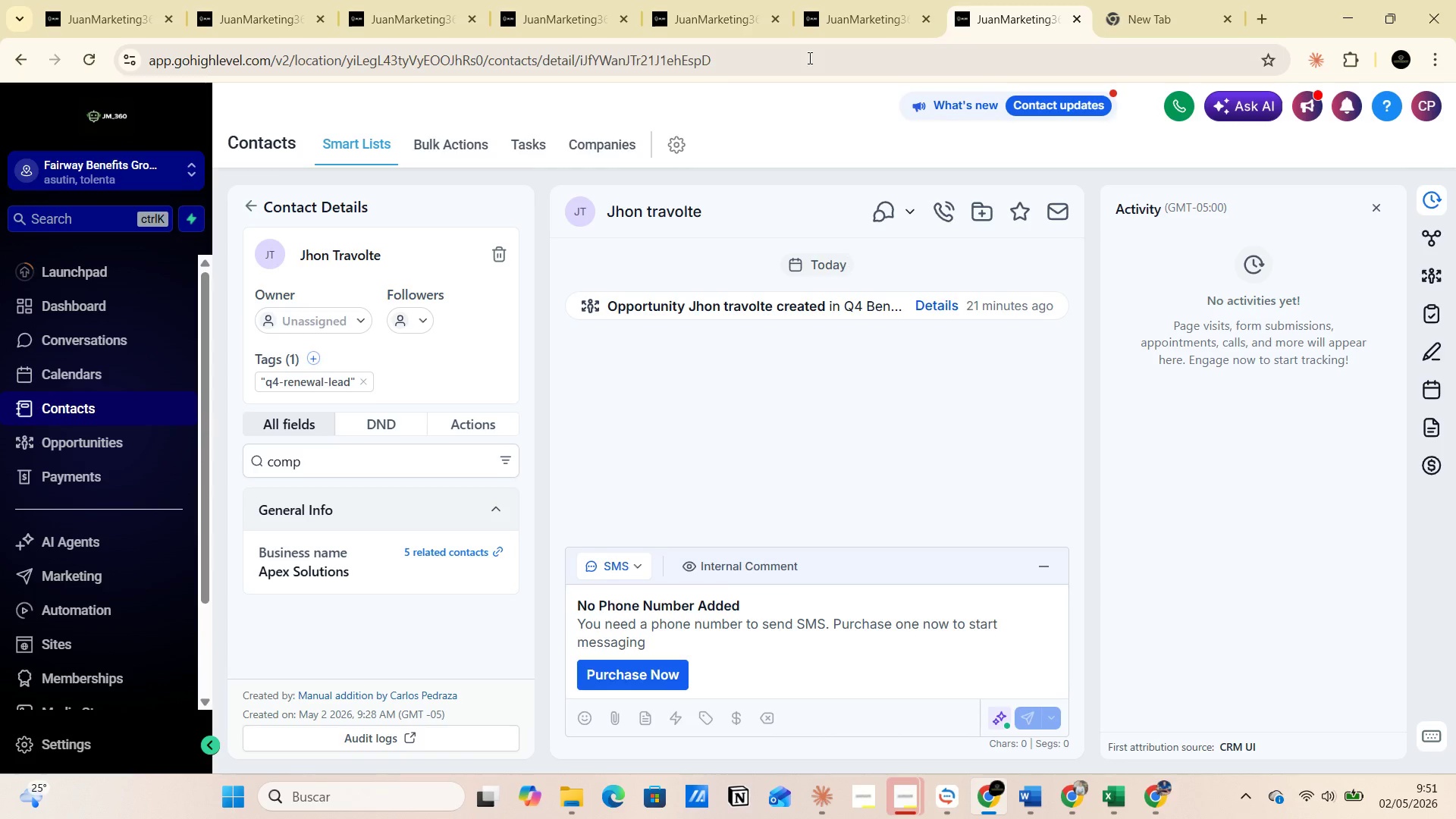 
left_click([843, 11])
 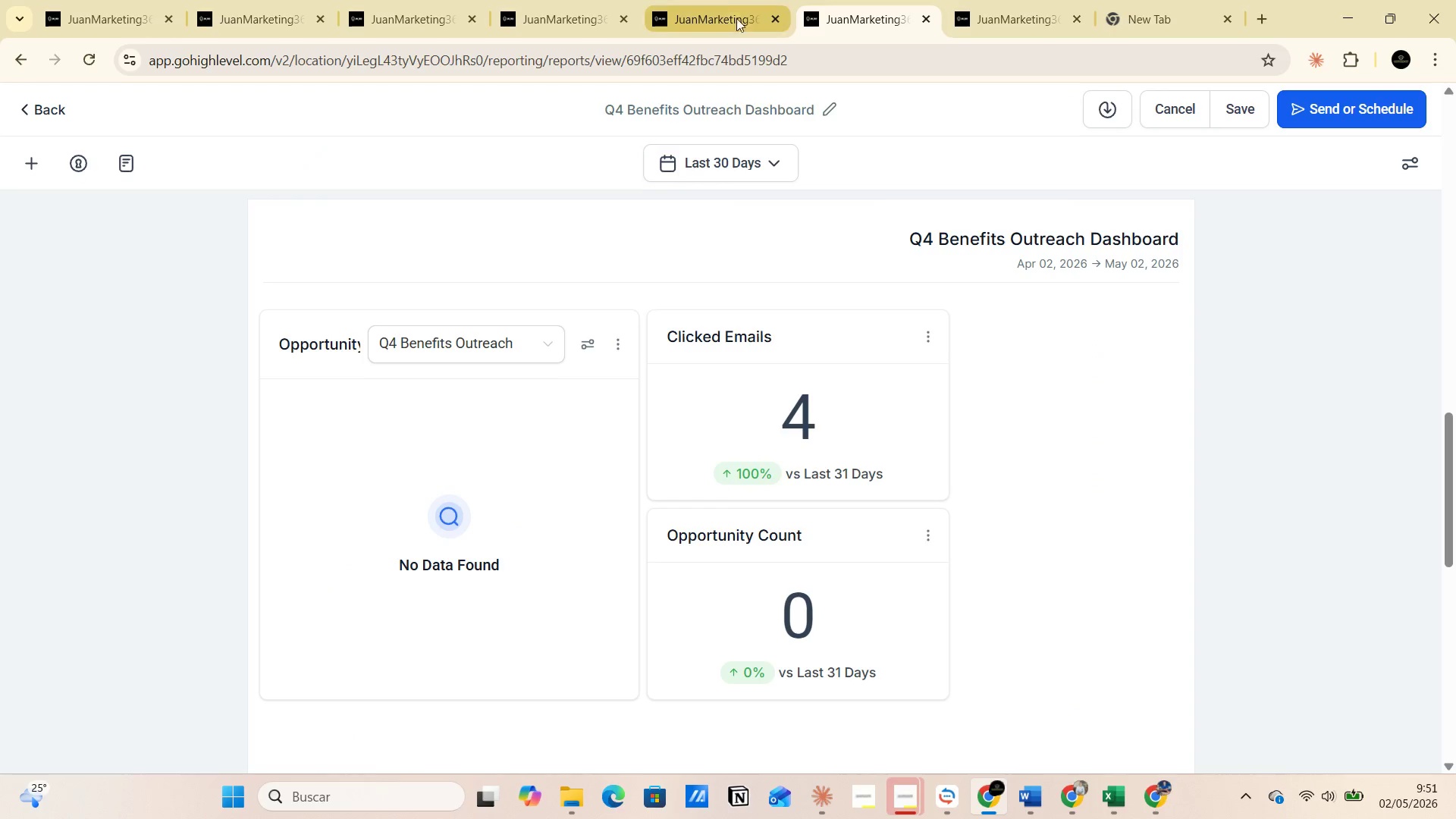 
left_click([724, 8])
 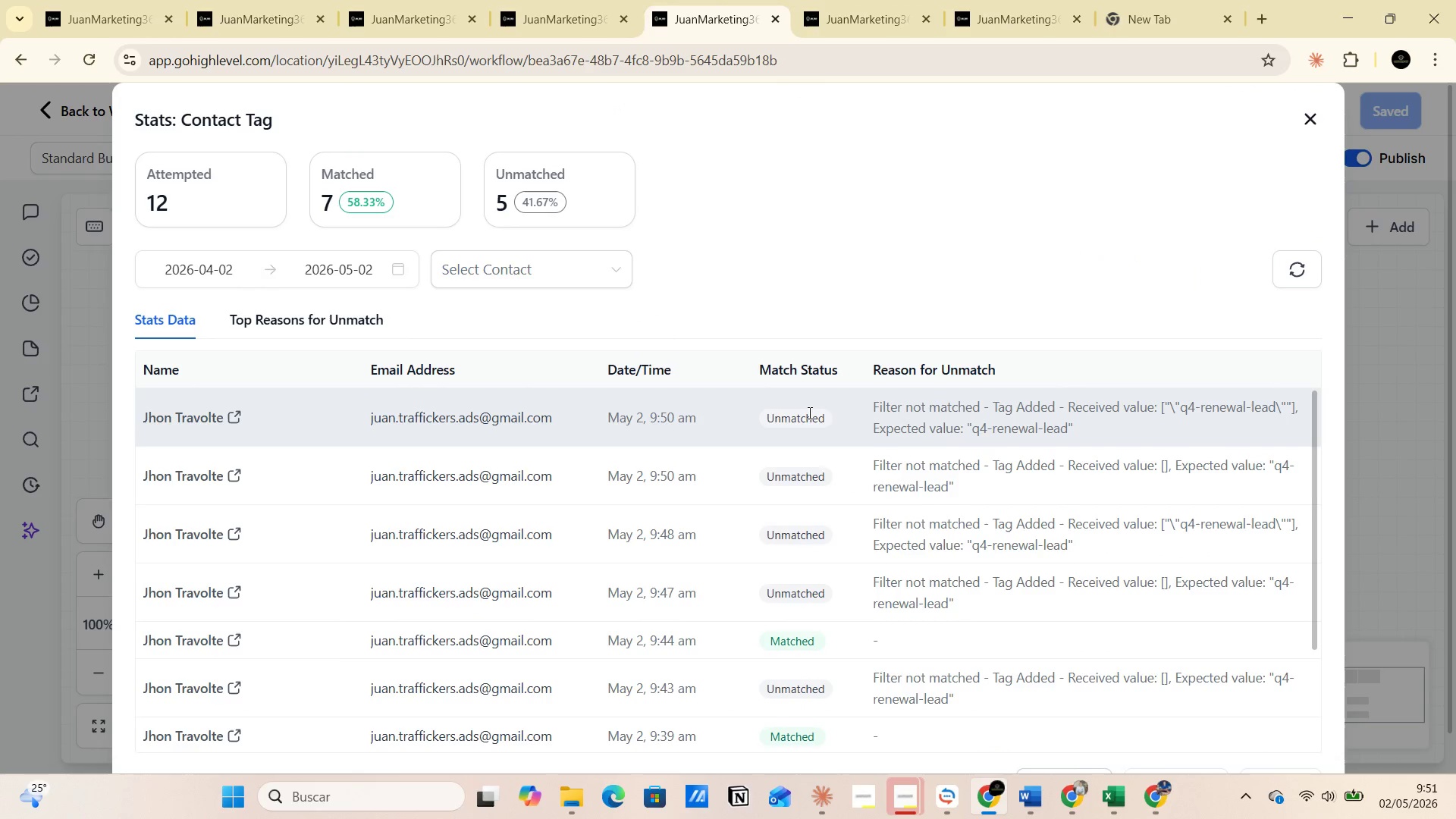 
left_click_drag(start_coordinate=[868, 410], to_coordinate=[1089, 433])
 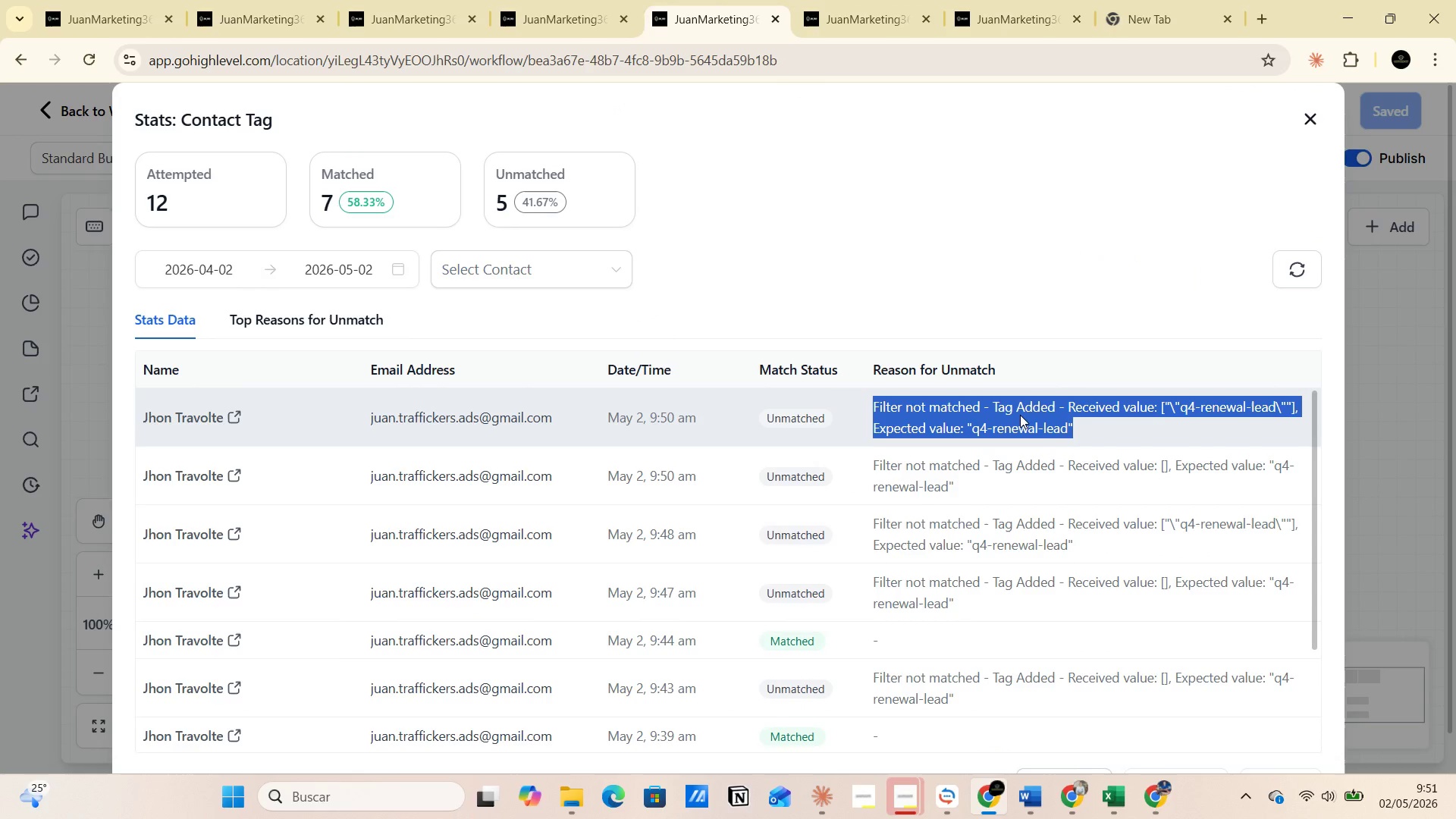 
right_click([1020, 415])
 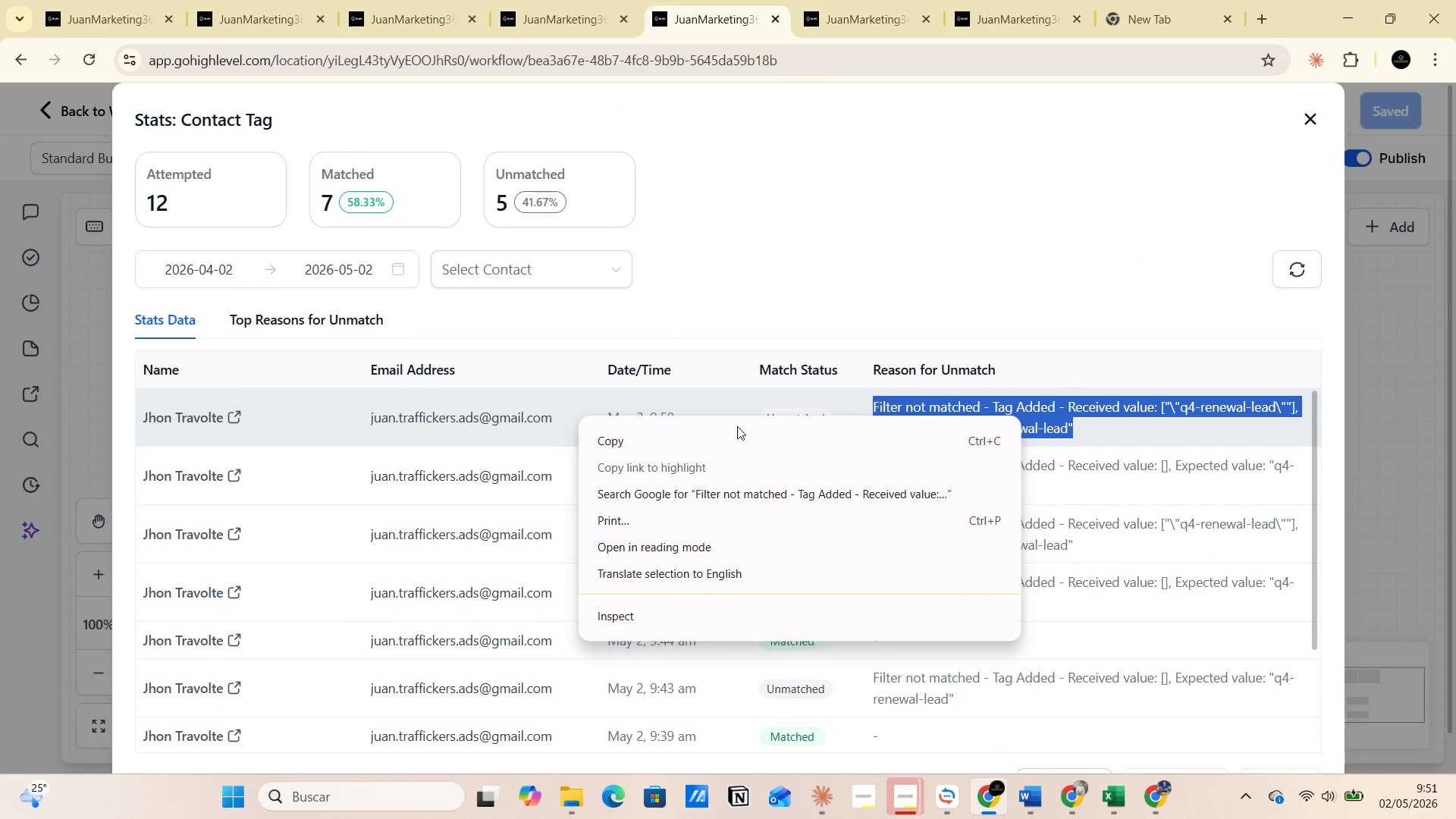 
left_click([689, 435])
 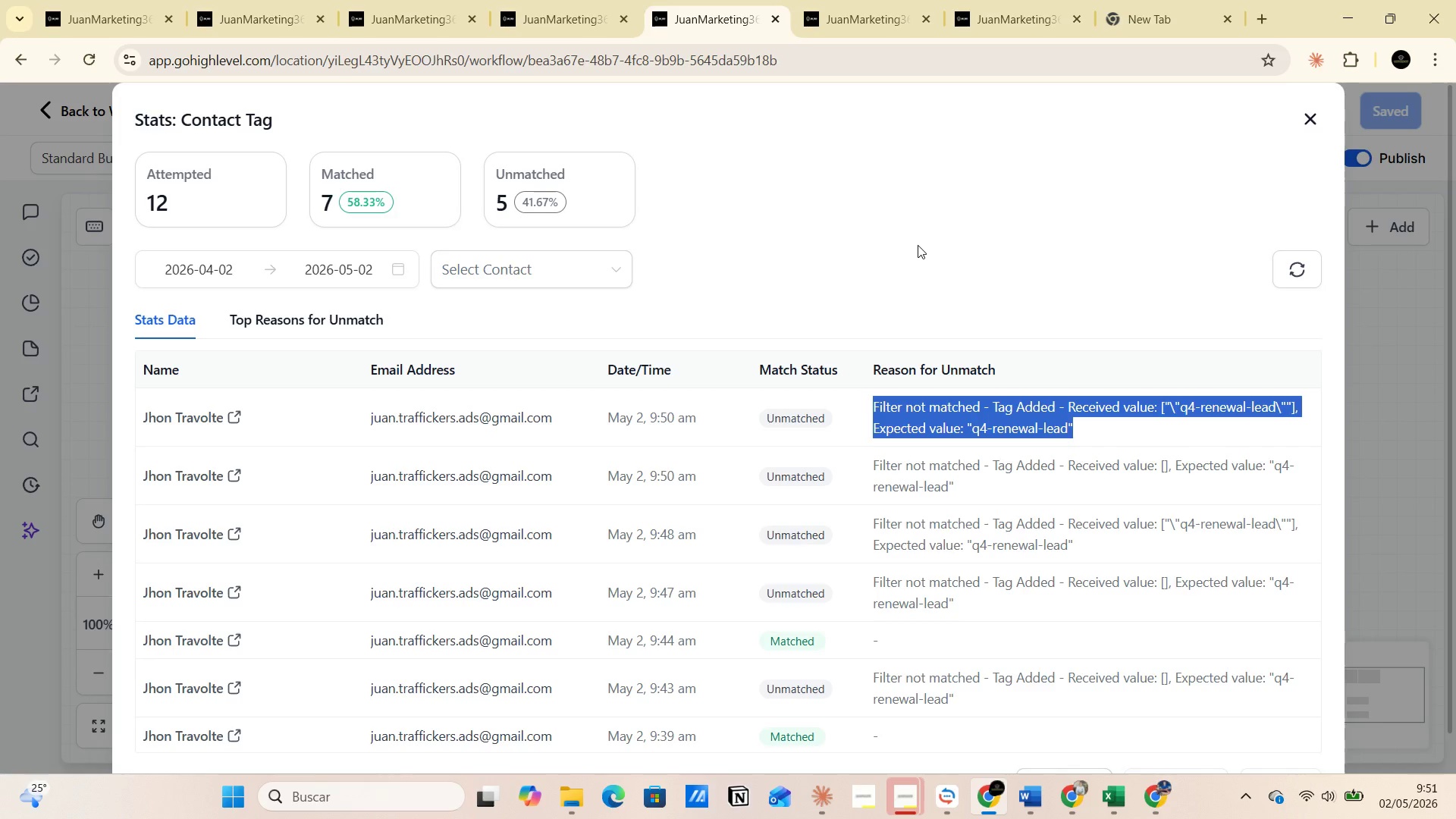 
wait(15.88)
 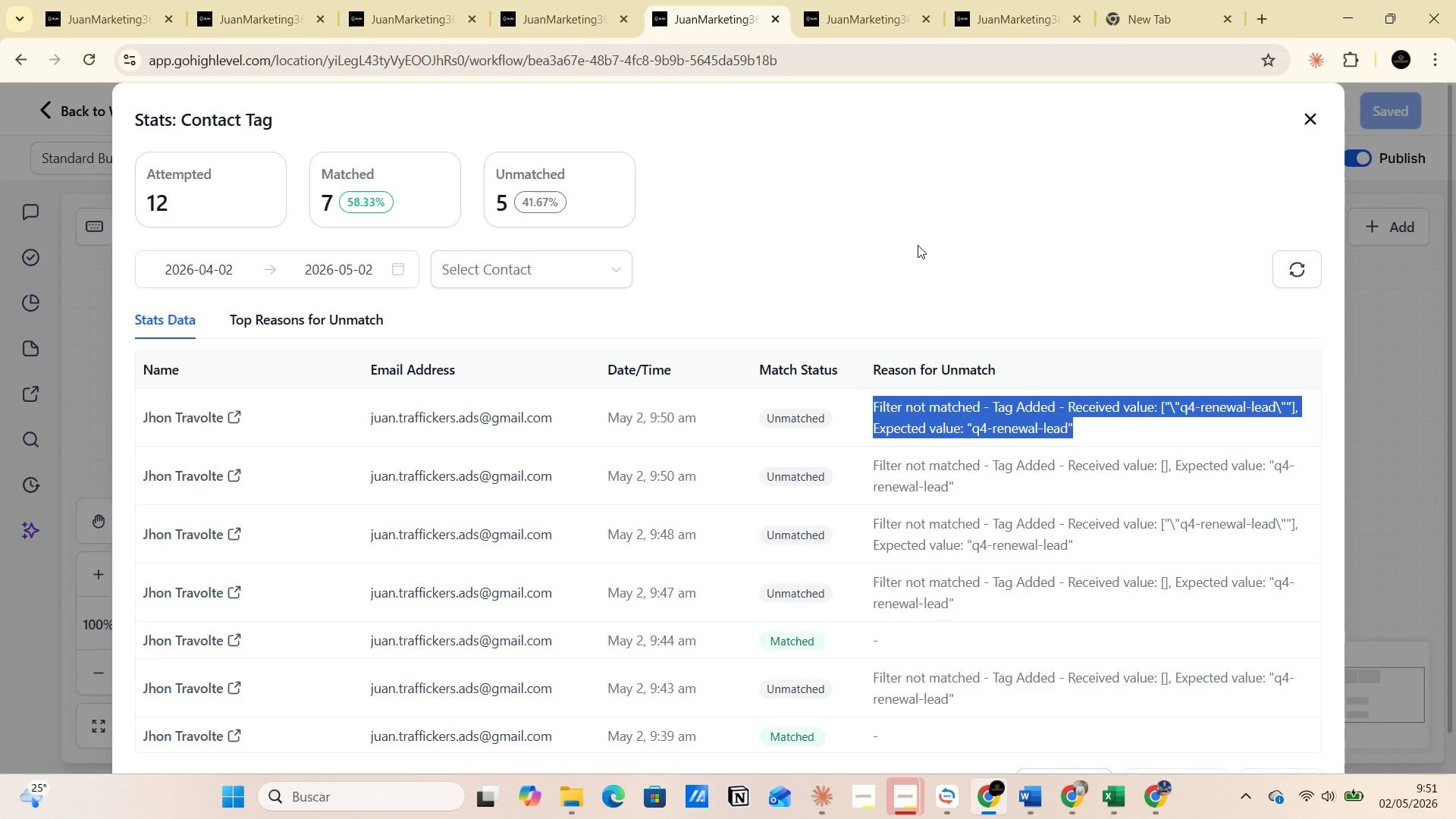 
key(Alt+AltLeft)
 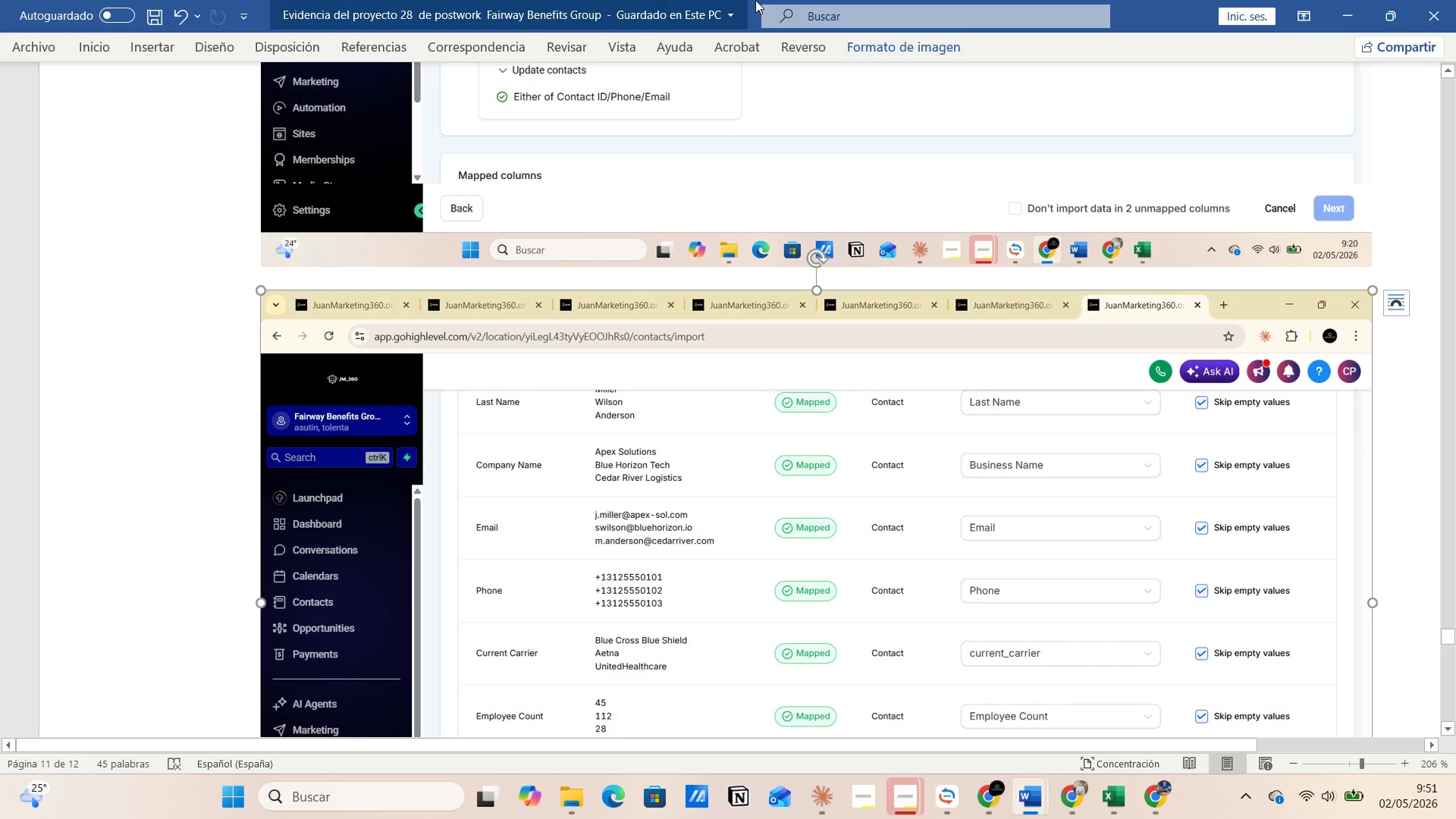 
key(Alt+AltLeft)
 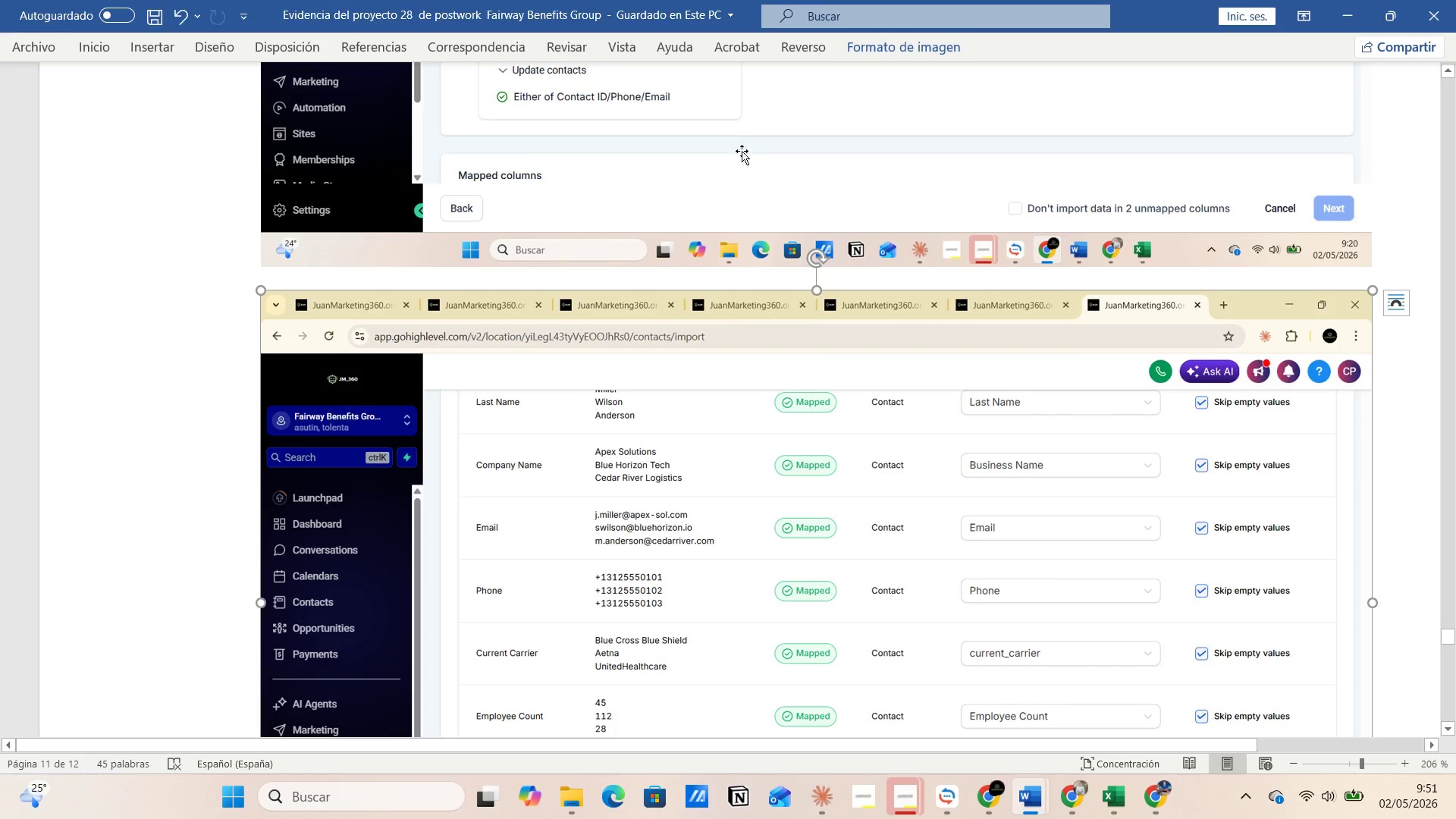 
key(Alt+Tab)
 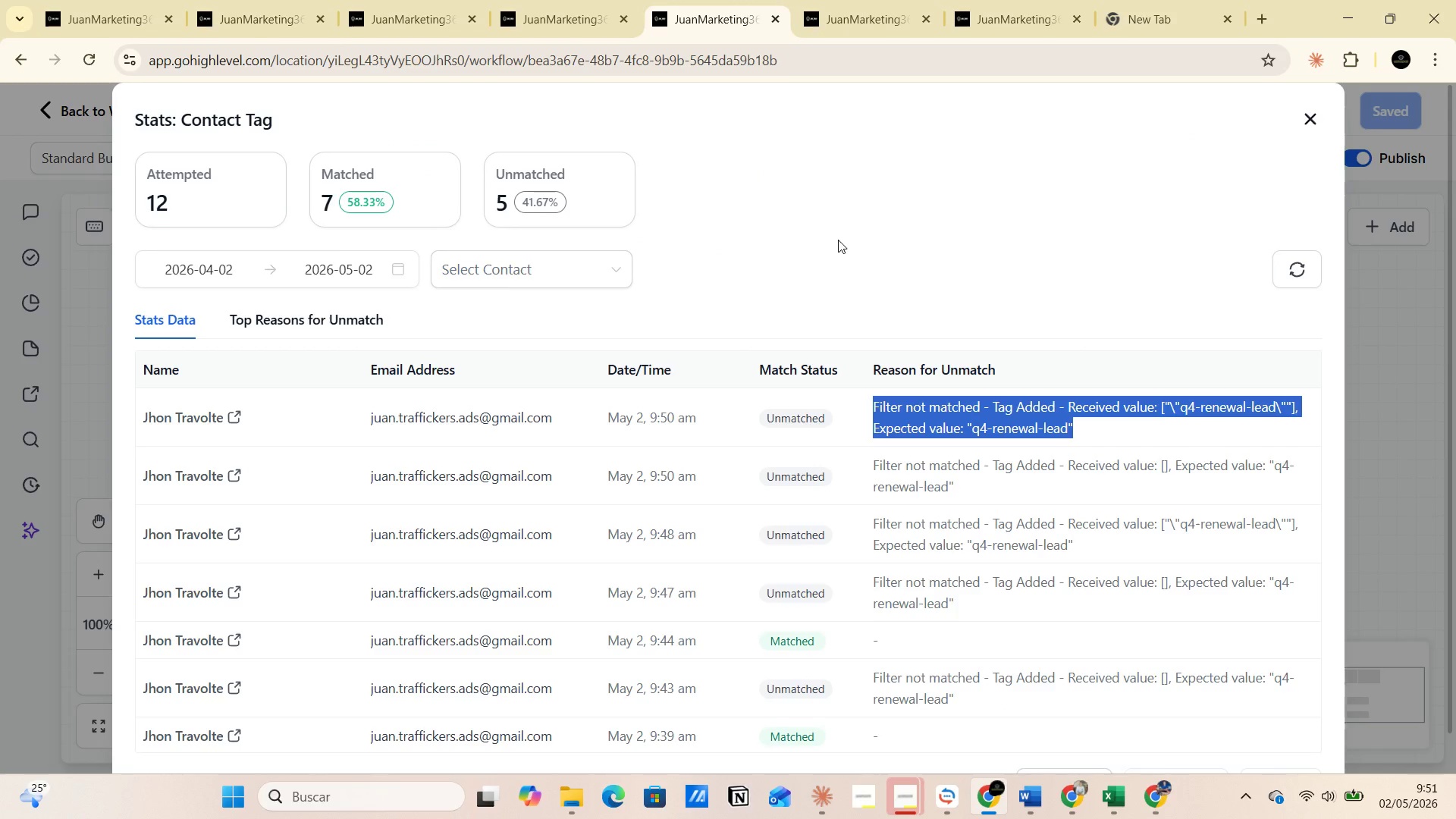 
wait(5.61)
 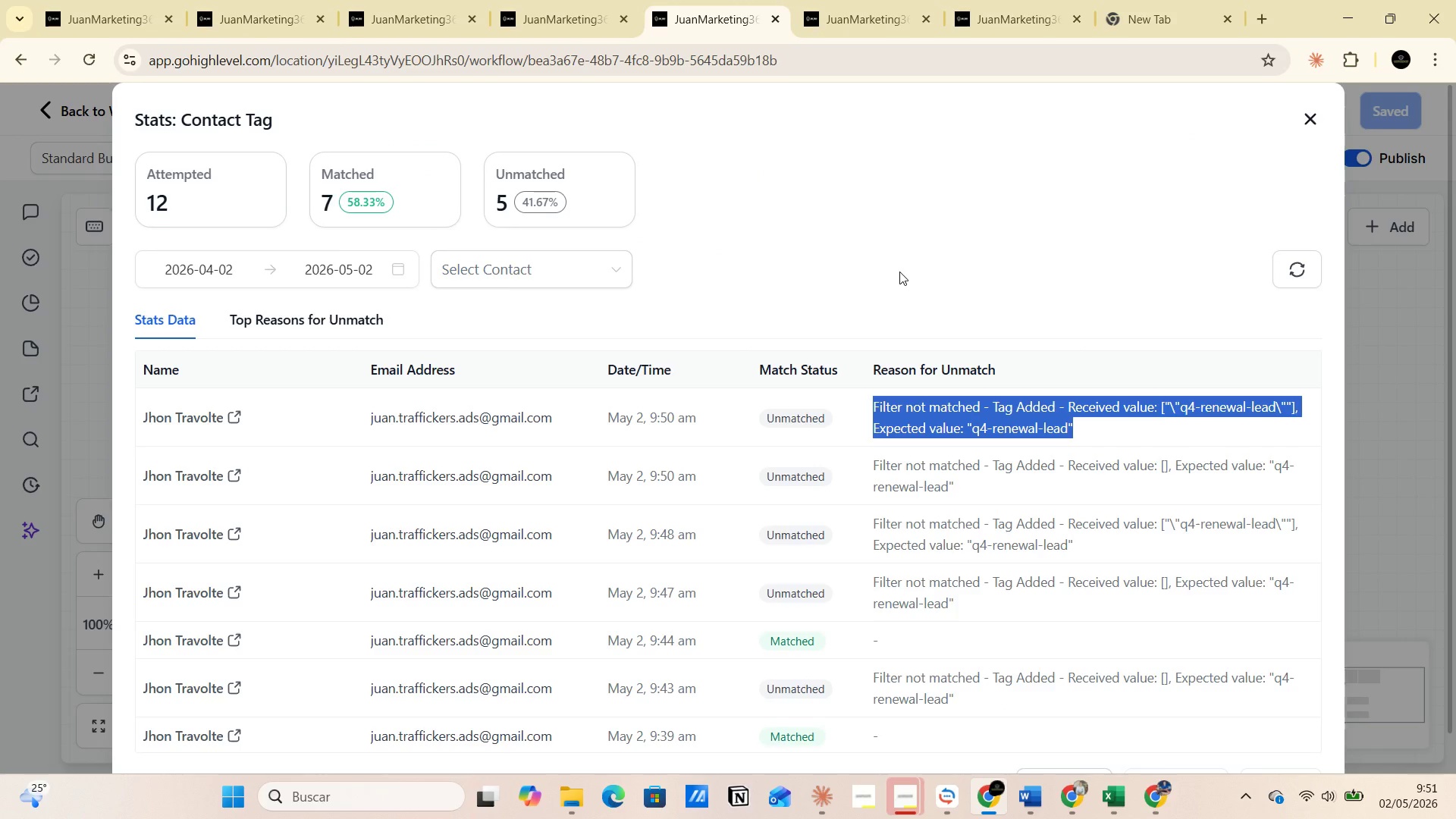 
key(Alt+AltLeft)
 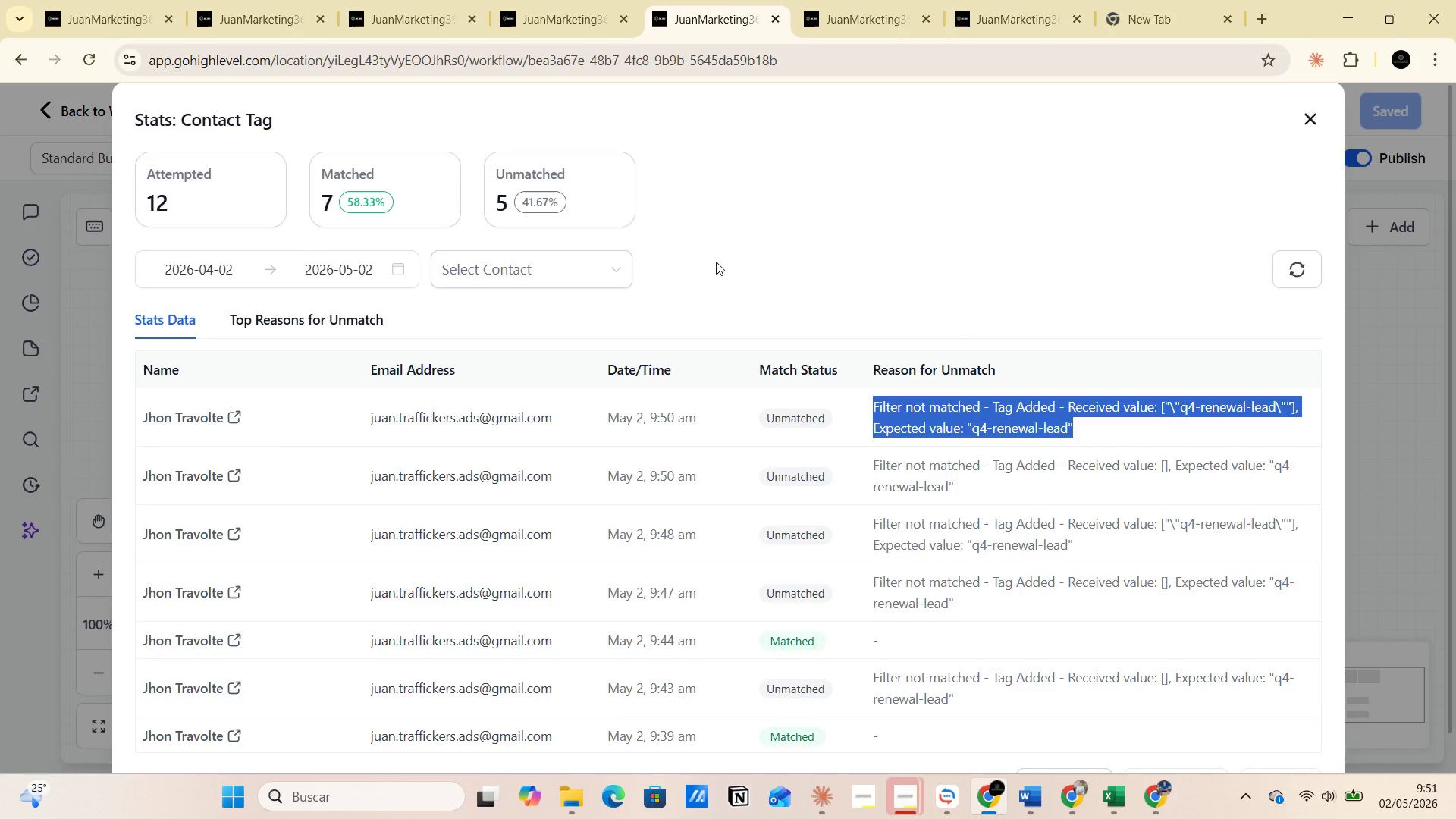 
key(Alt+Tab)
 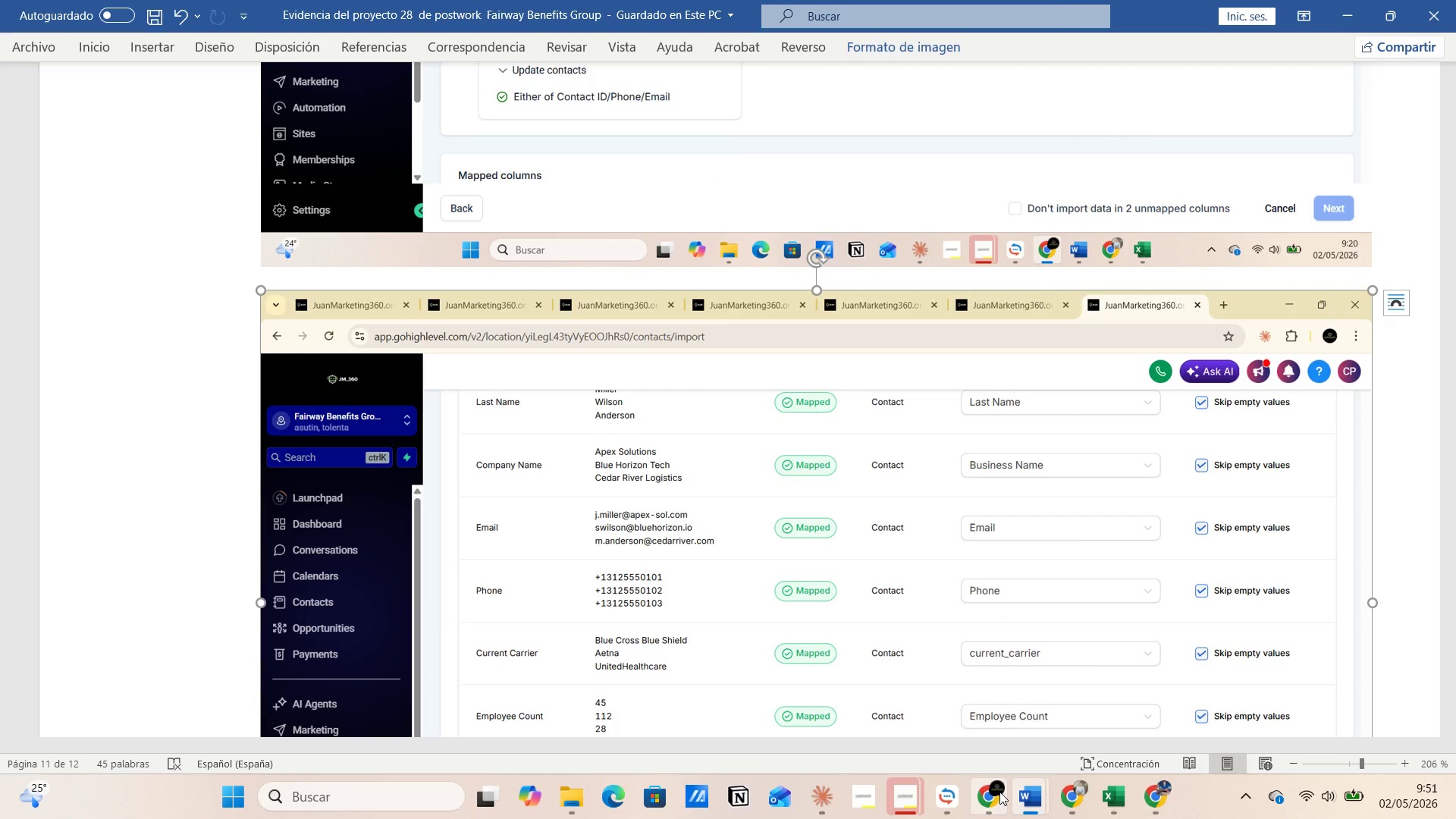 
left_click([985, 717])
 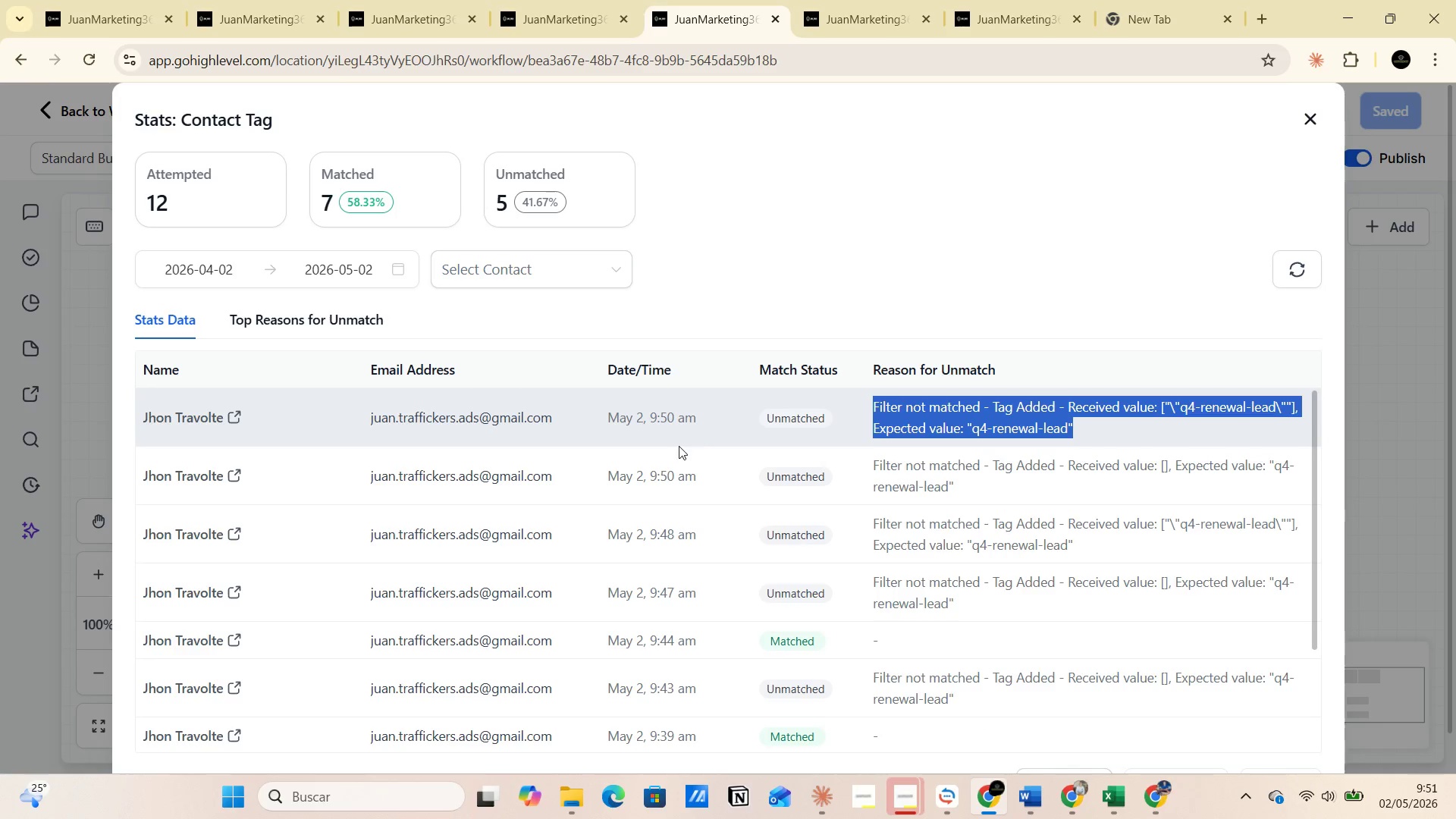 
scroll: coordinate [186, 615], scroll_direction: down, amount: 5.0
 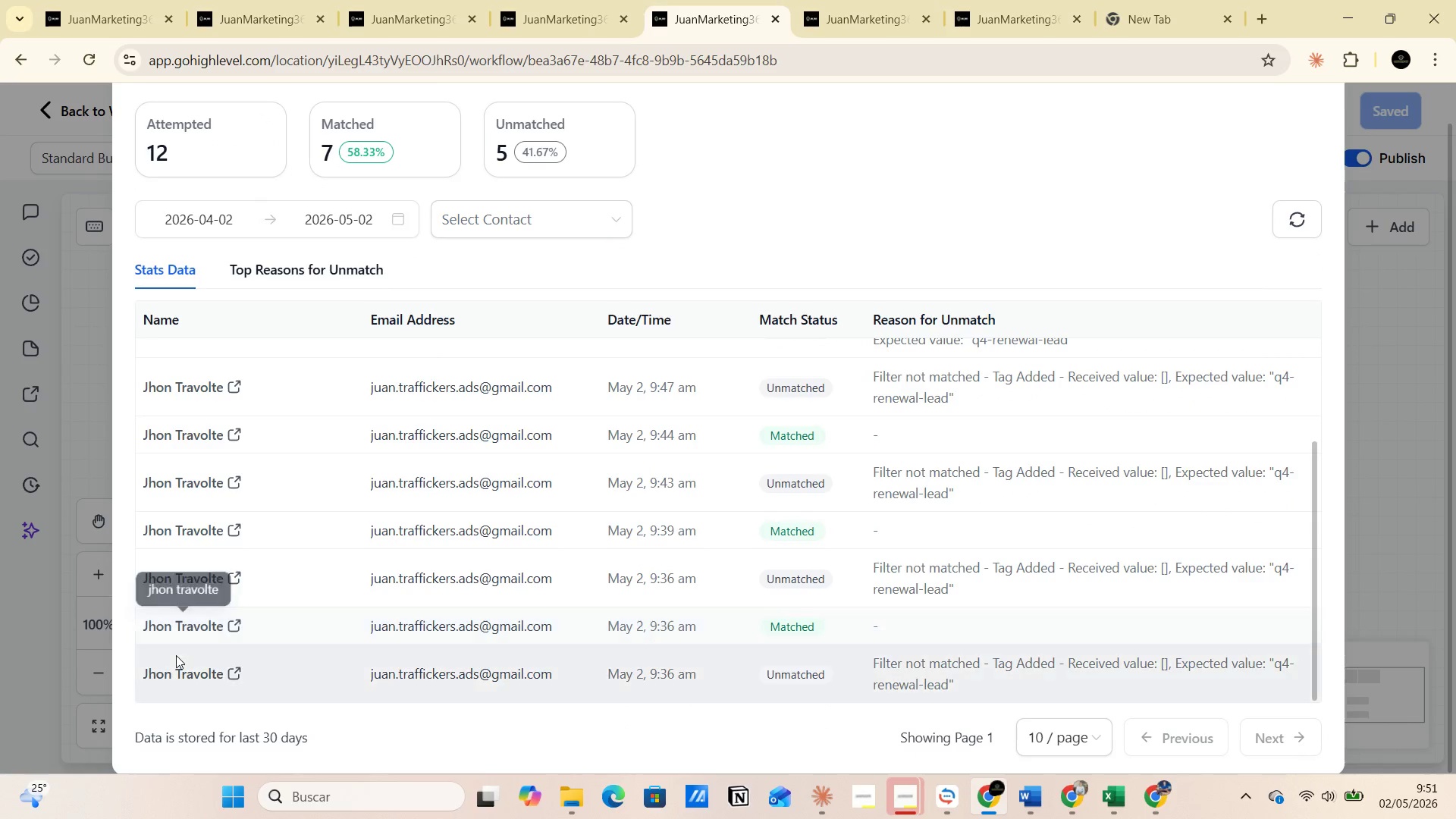 
scroll: coordinate [191, 631], scroll_direction: up, amount: 3.0
 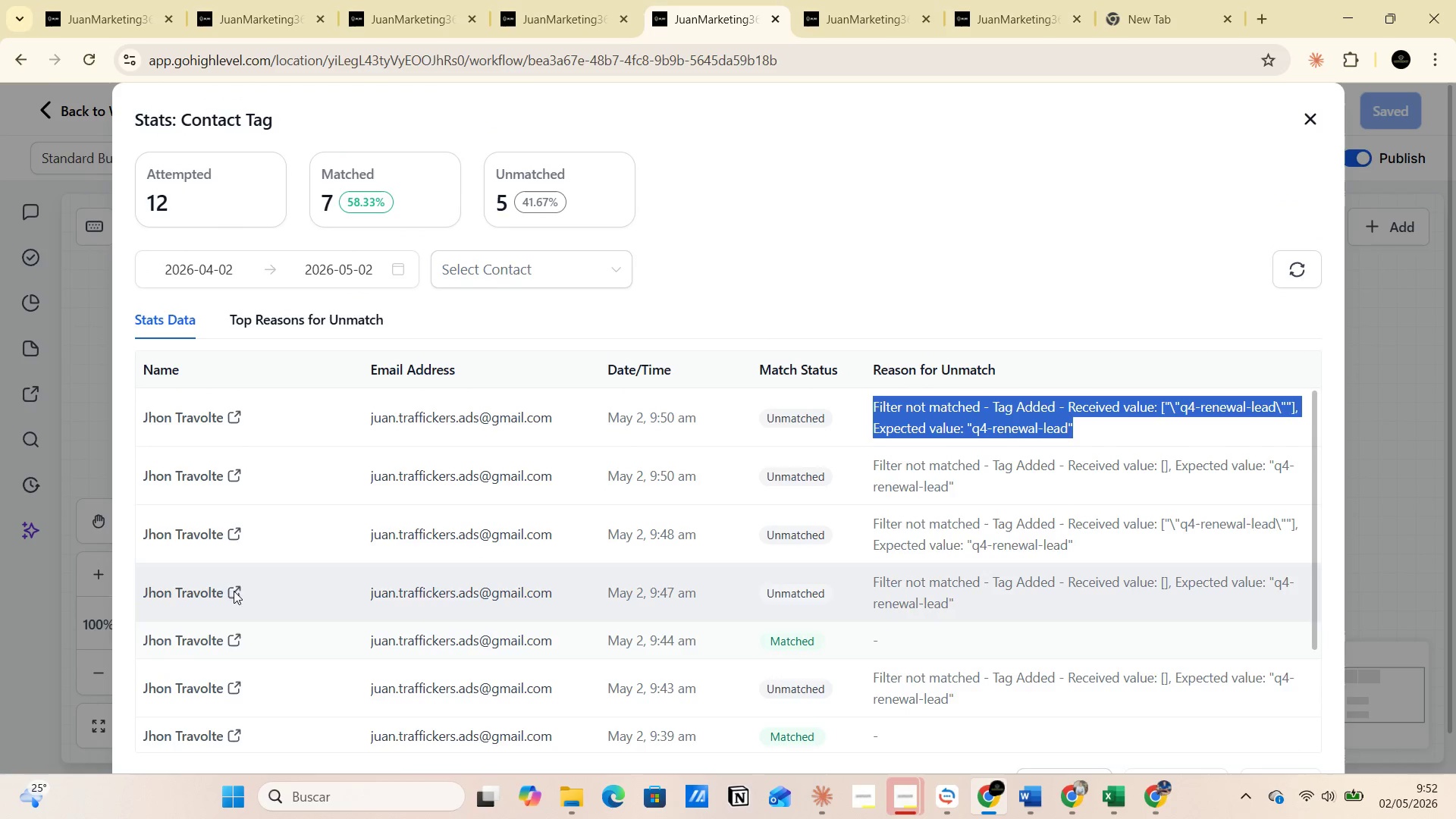 
scroll: coordinate [229, 639], scroll_direction: down, amount: 10.0
 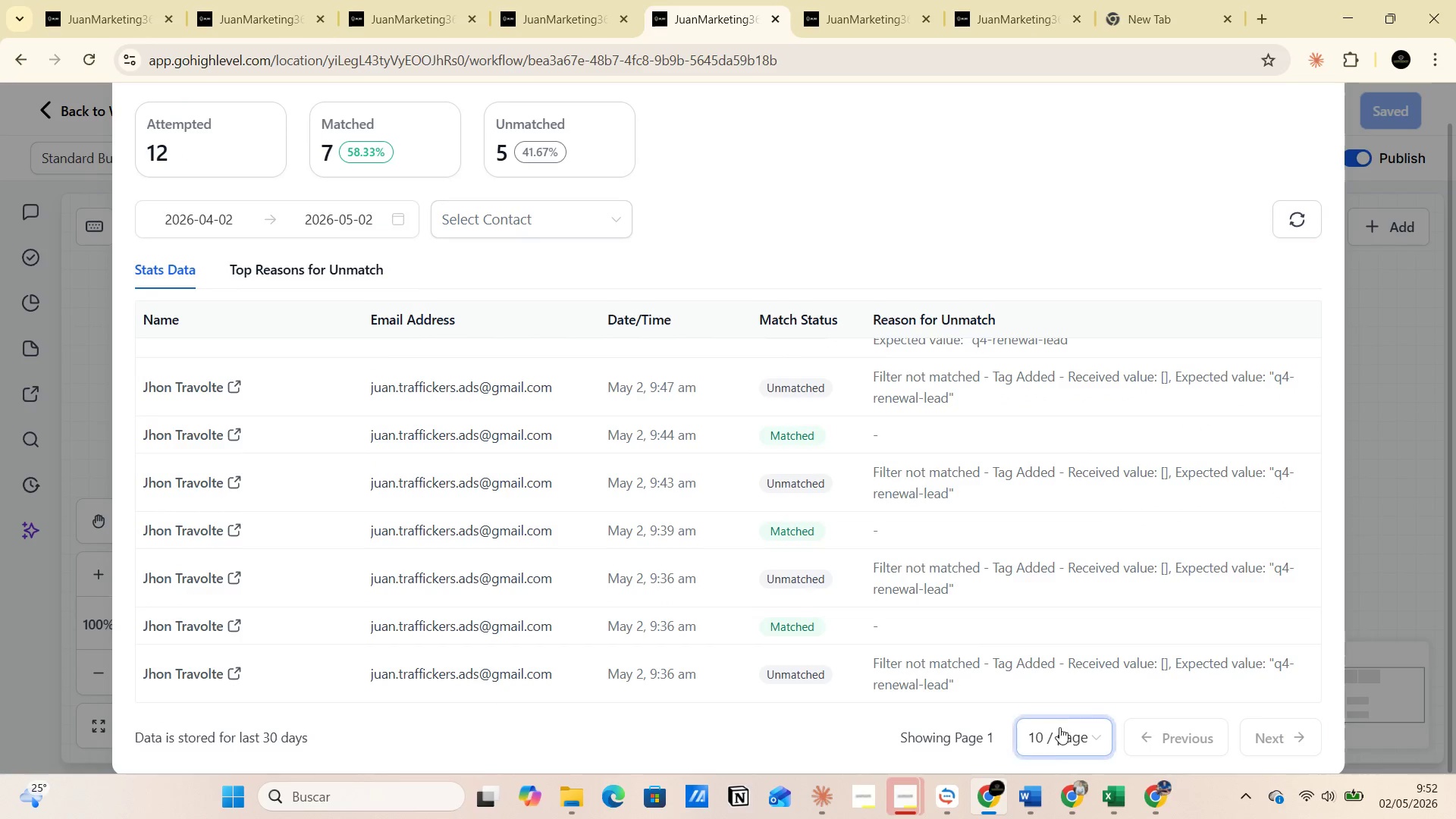 
left_click([1094, 747])
 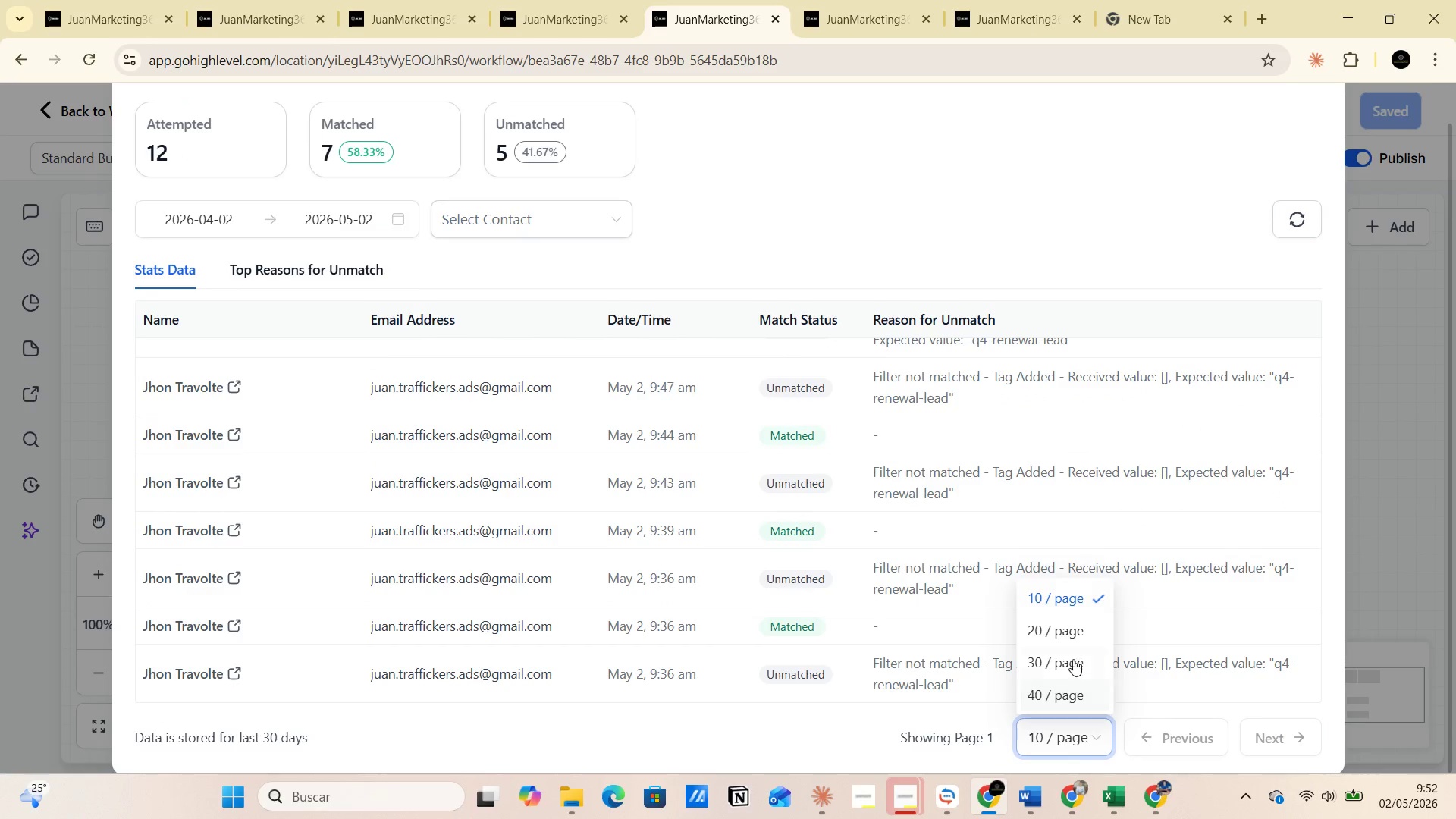 
left_click([1073, 638])
 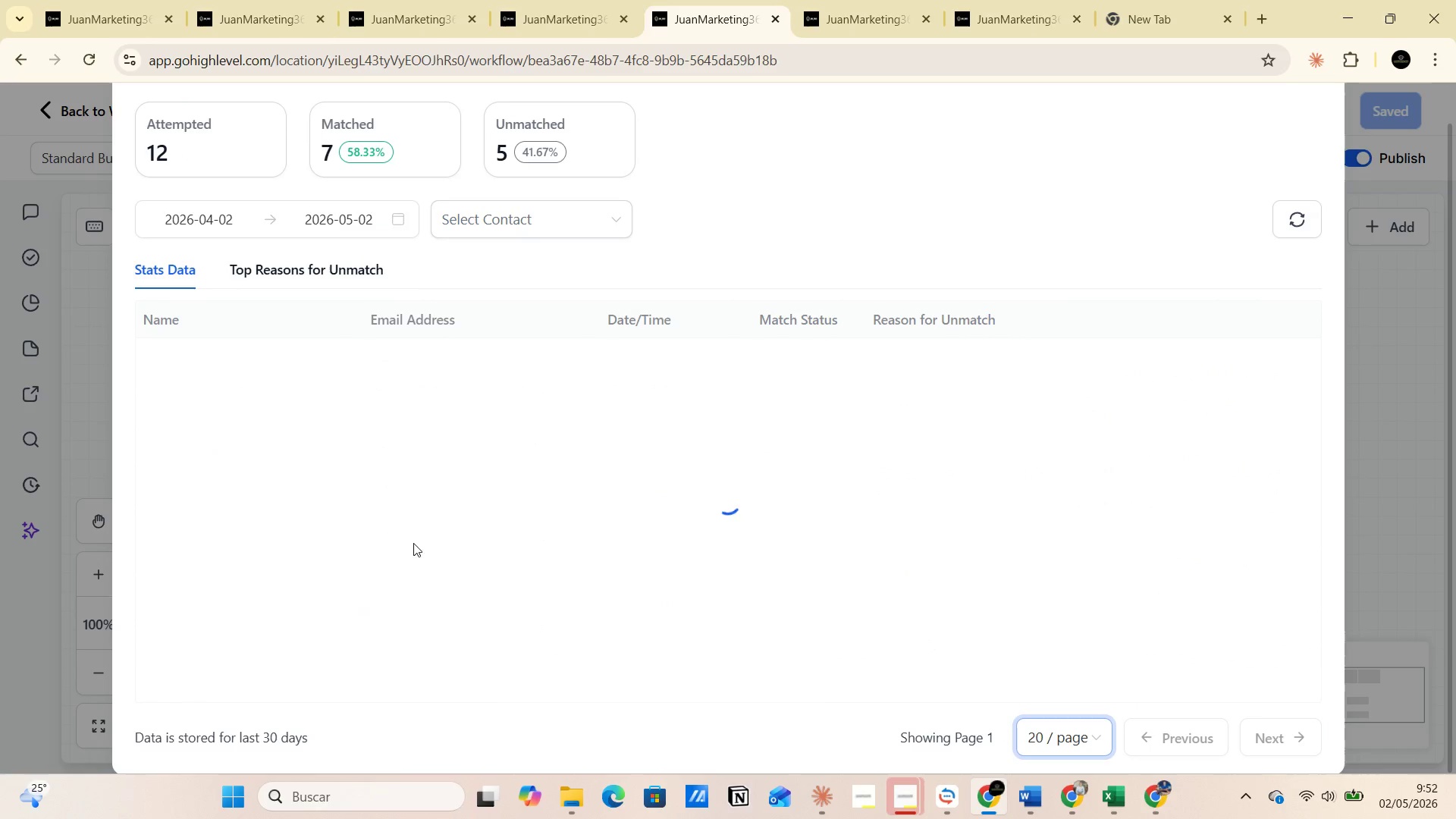 
scroll: coordinate [363, 566], scroll_direction: down, amount: 8.0
 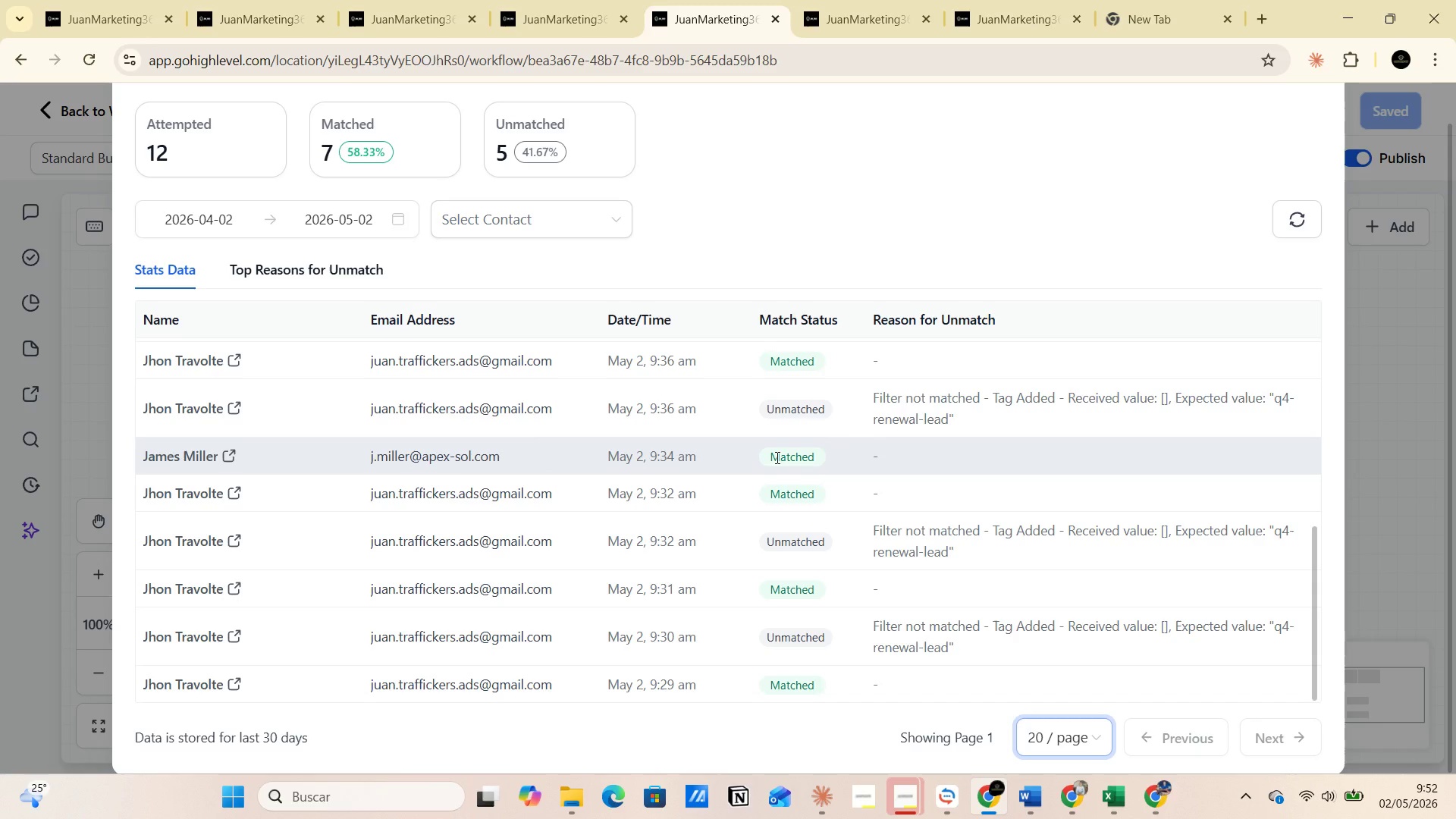 
wait(11.08)
 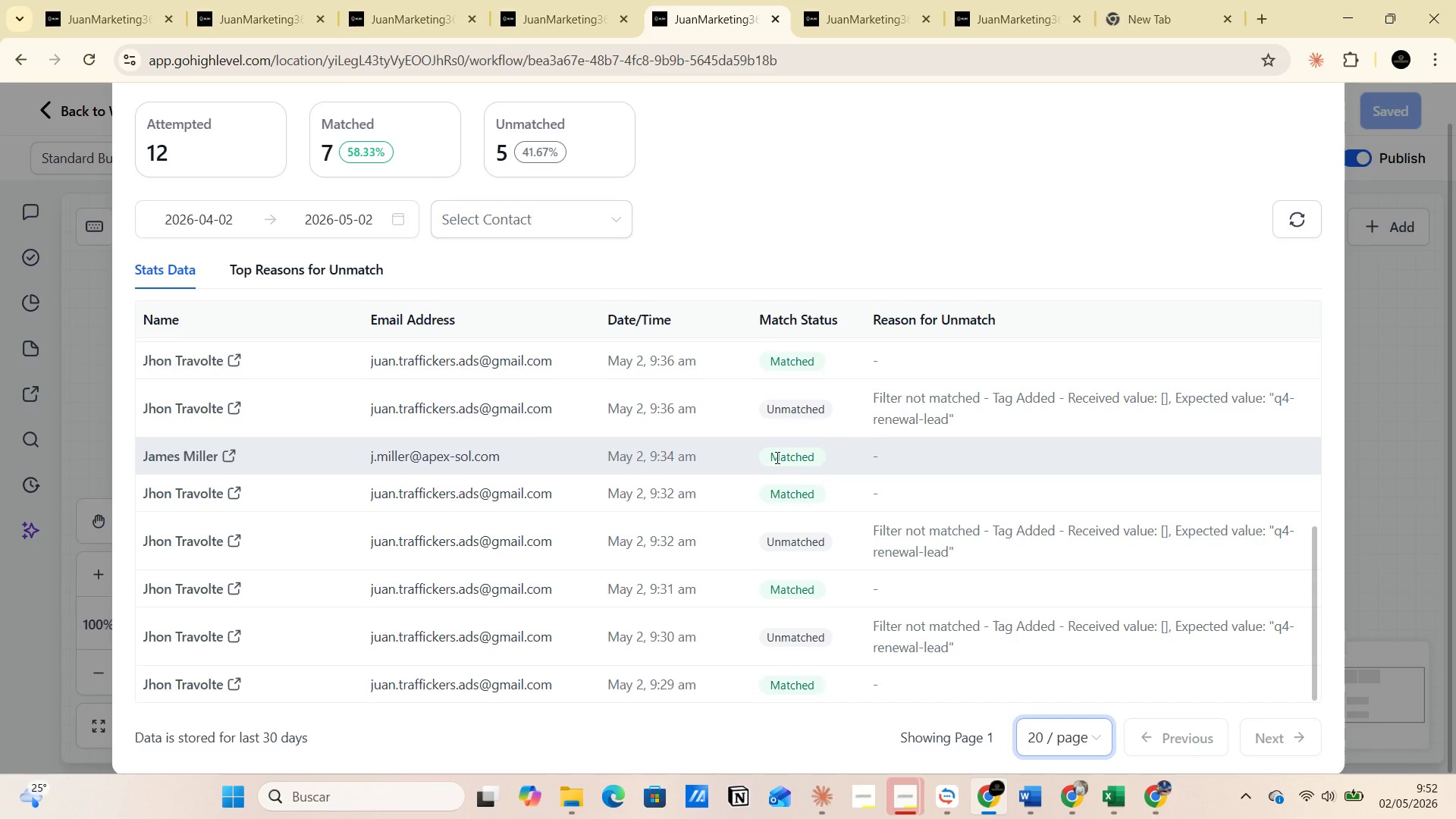 
left_click([837, 11])
 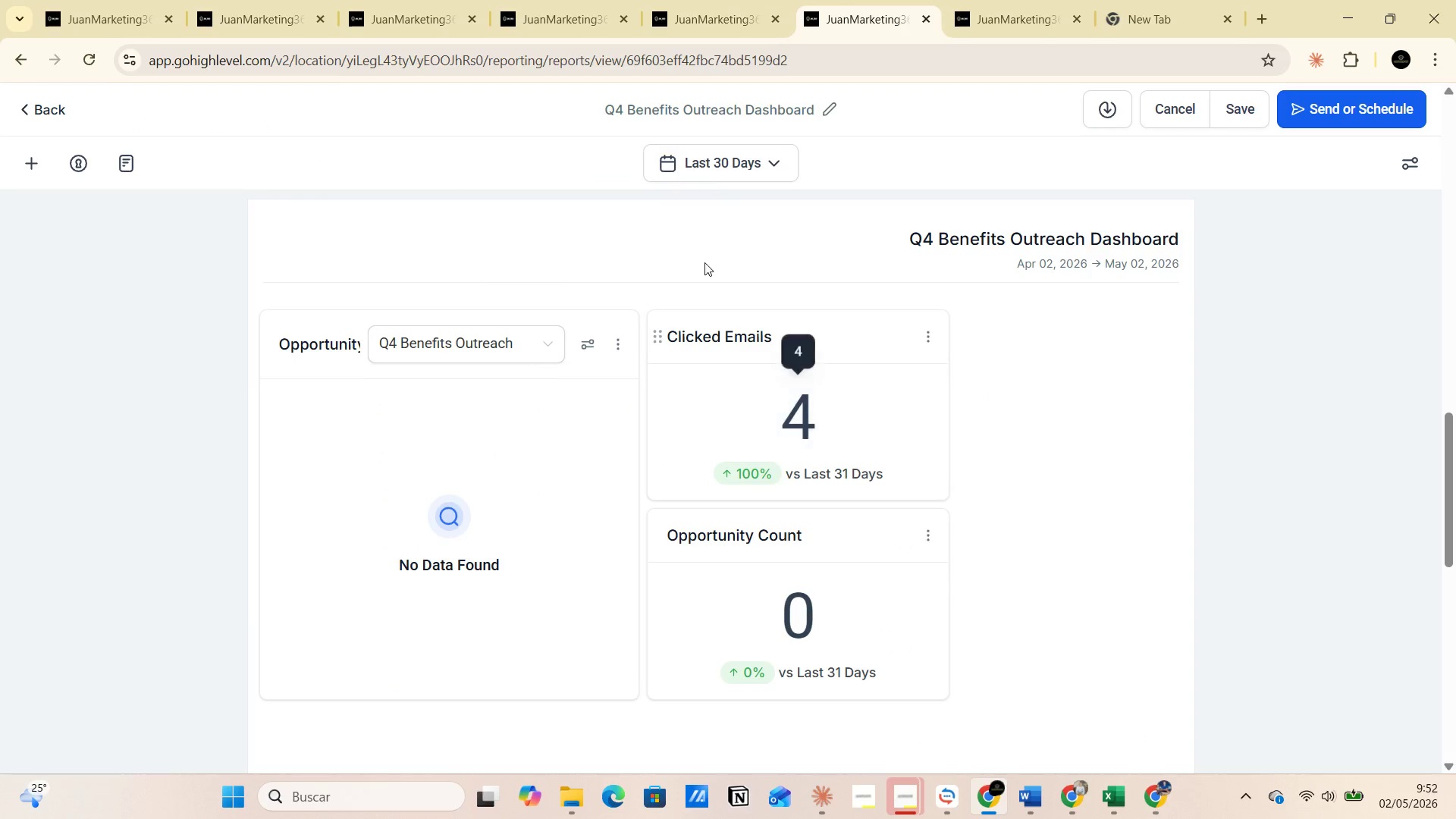 
left_click([708, 0])
 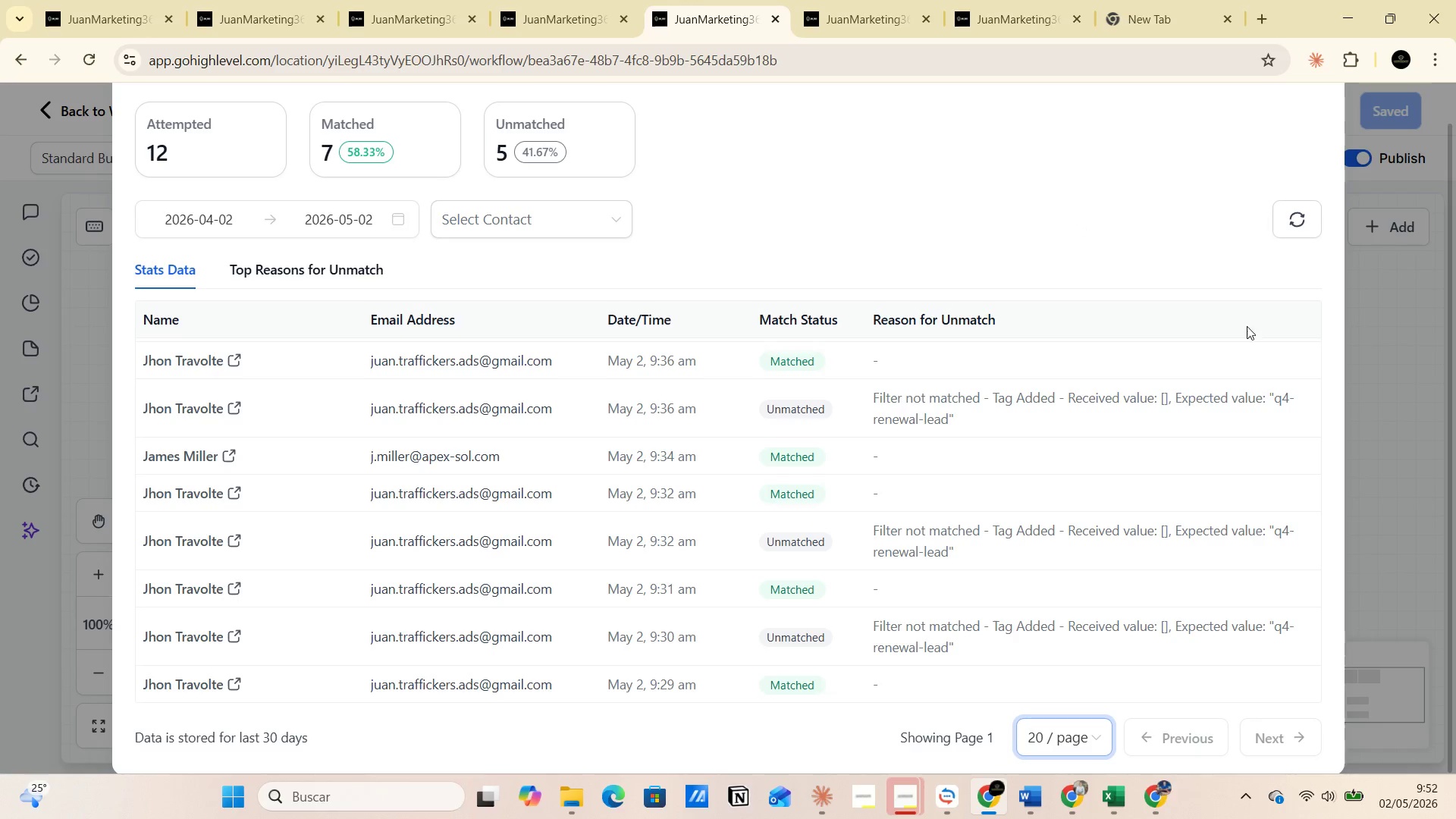 
scroll: coordinate [1194, 455], scroll_direction: up, amount: 16.0
 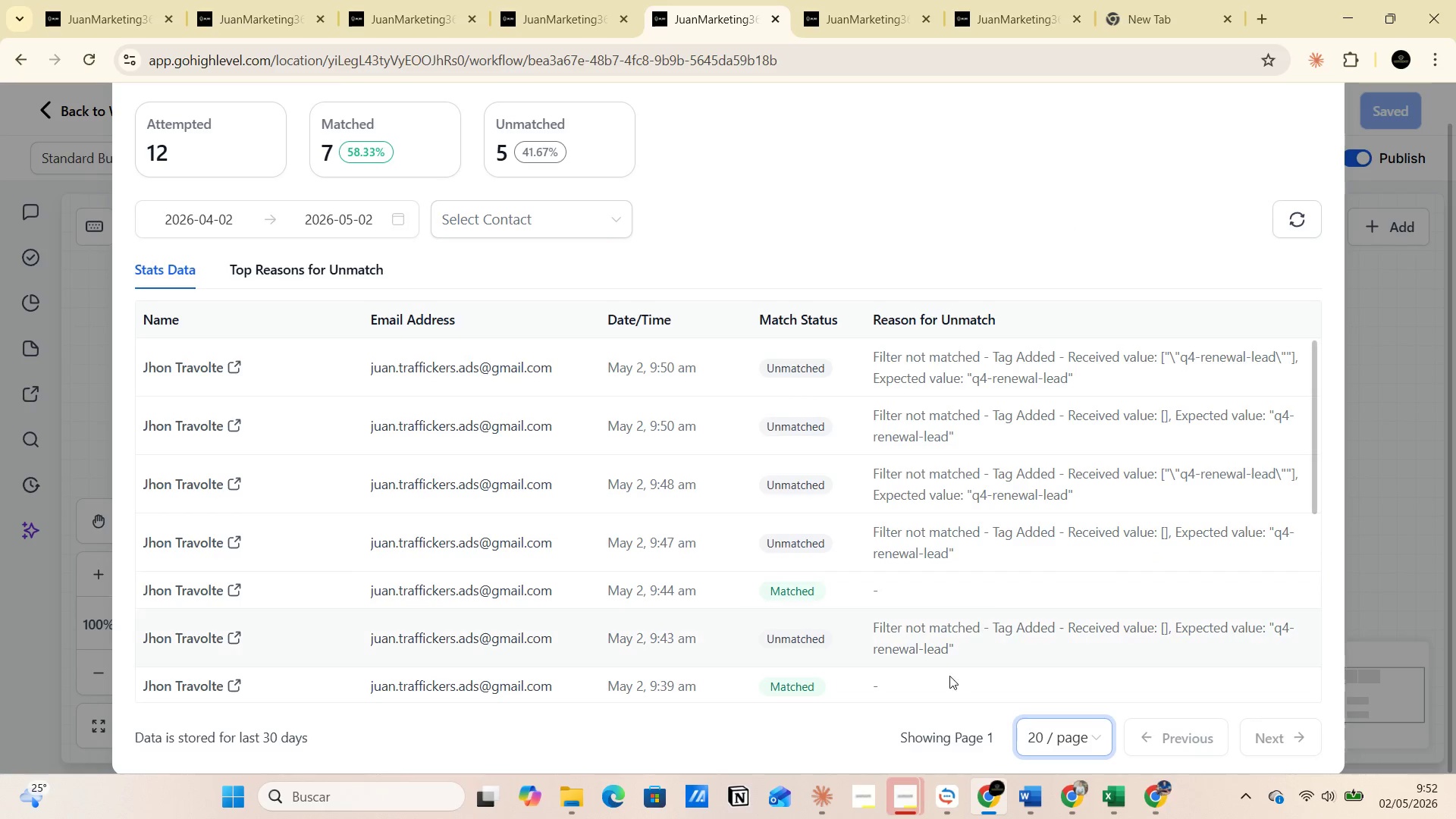 
mouse_move([943, 770])
 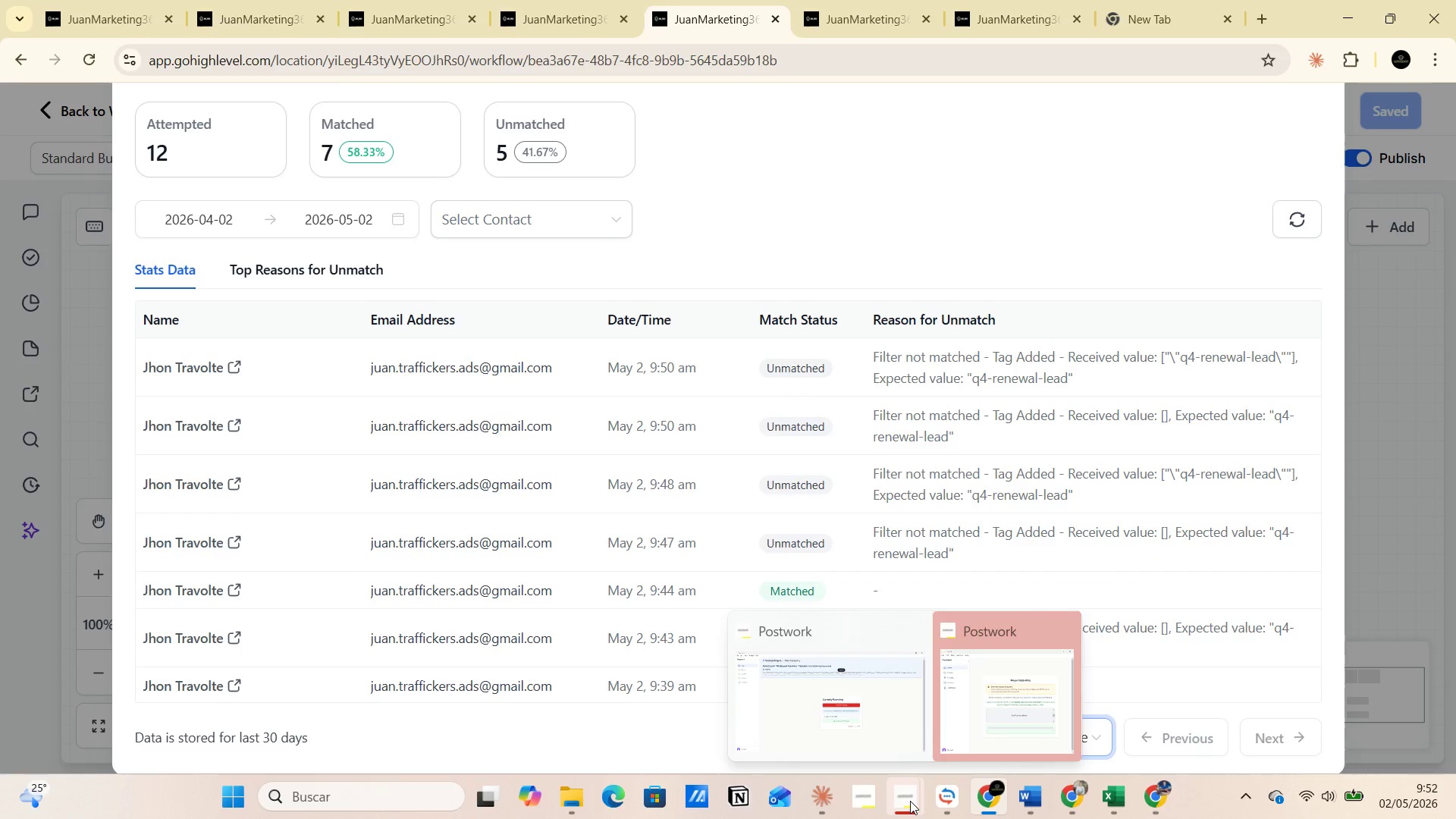 
left_click([851, 728])